 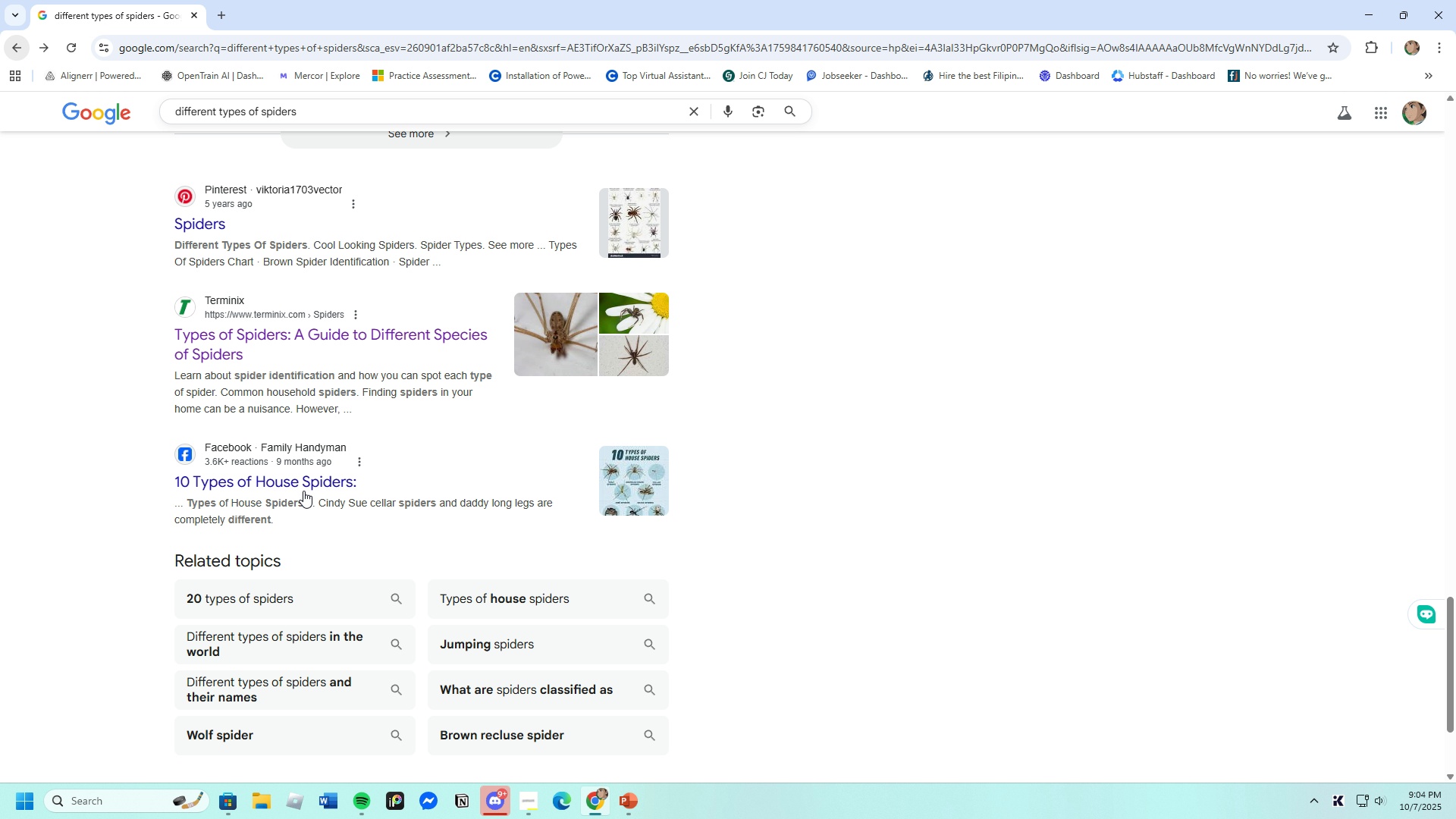 
scroll: coordinate [372, 610], scroll_direction: down, amount: 3.0
 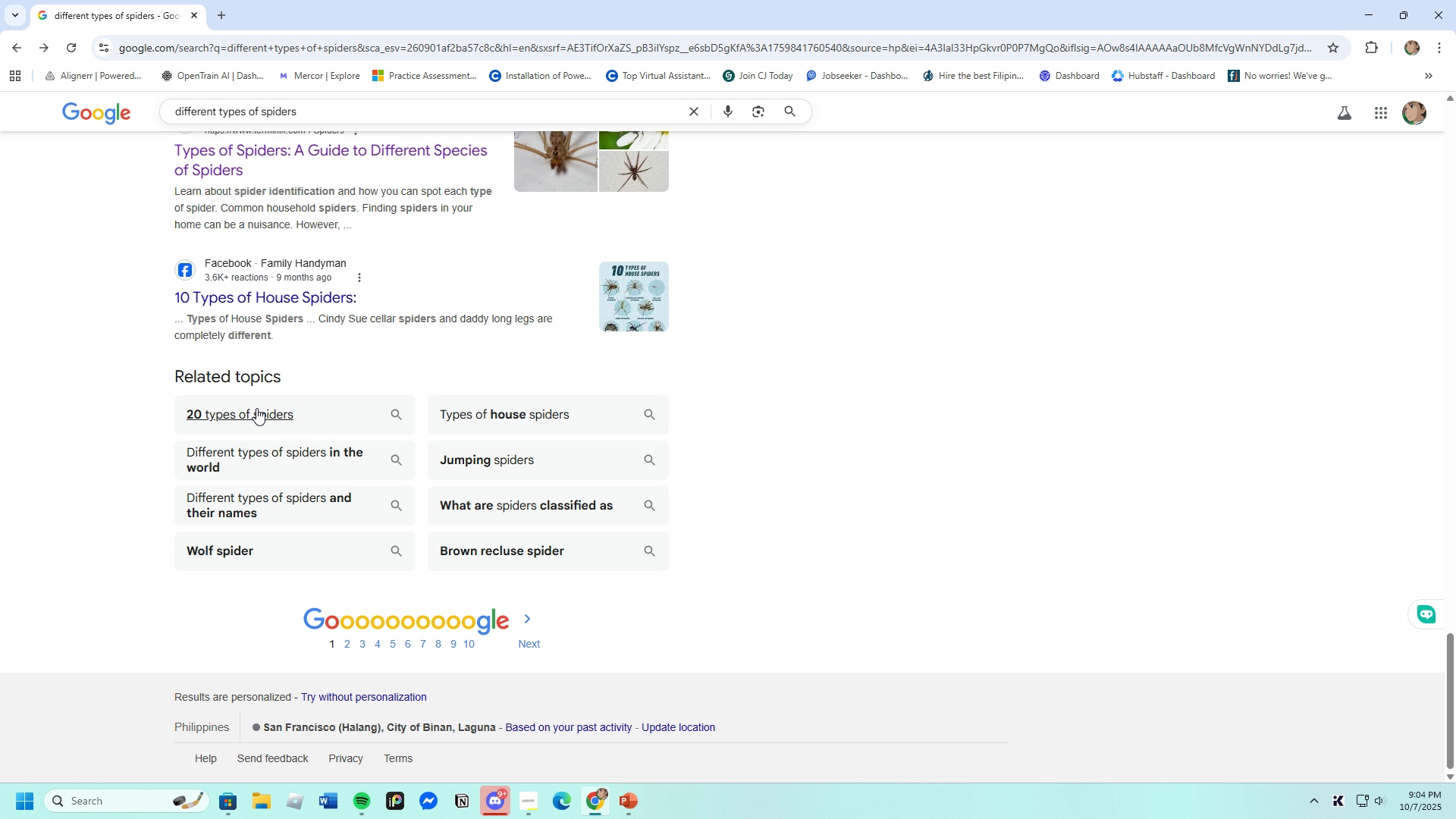 
scroll: coordinate [193, 486], scroll_direction: up, amount: 23.0
 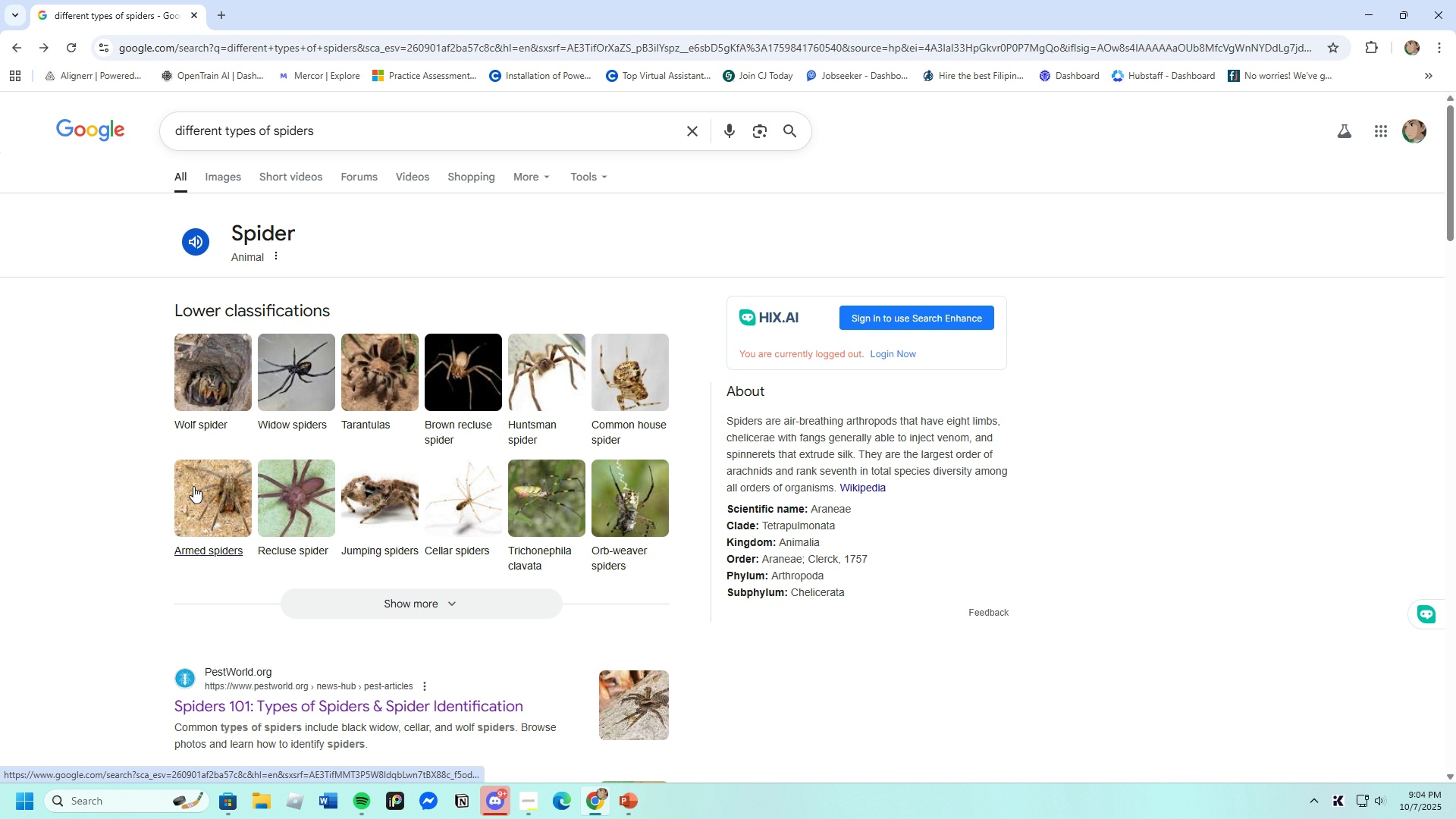 
scroll: coordinate [278, 514], scroll_direction: down, amount: 29.0
 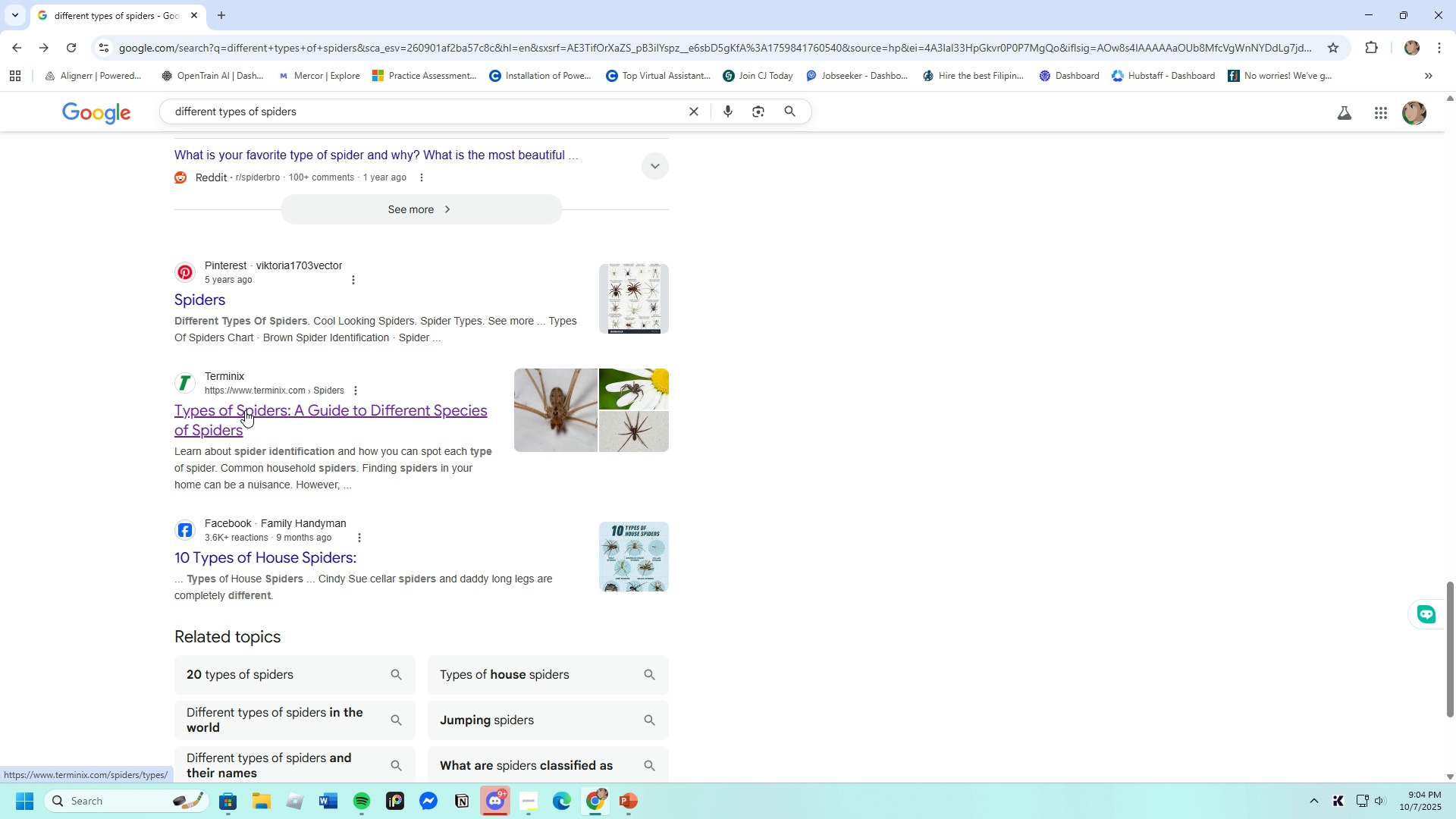 
left_click([245, 410])
 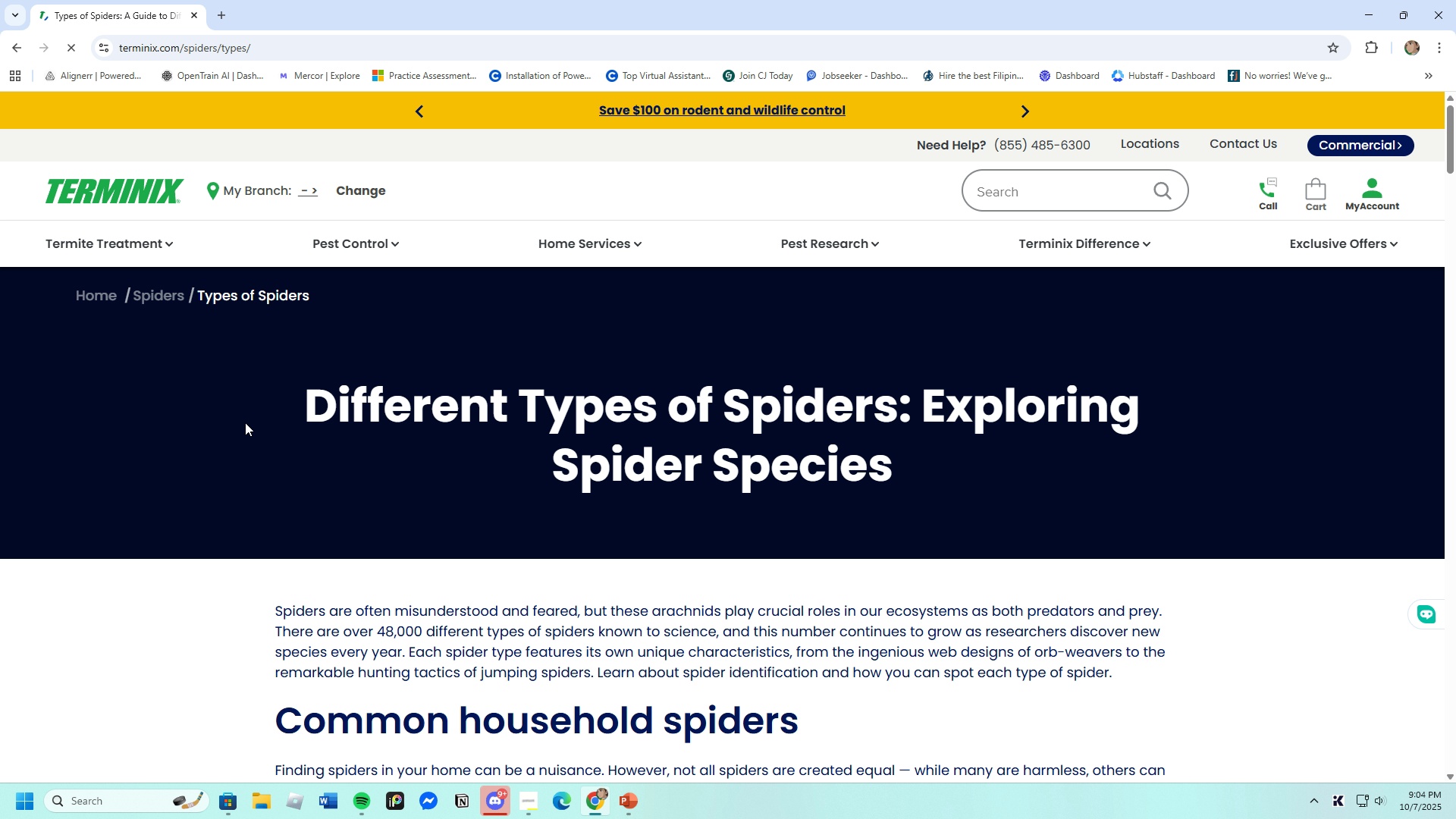 
scroll: coordinate [418, 520], scroll_direction: down, amount: 13.0